 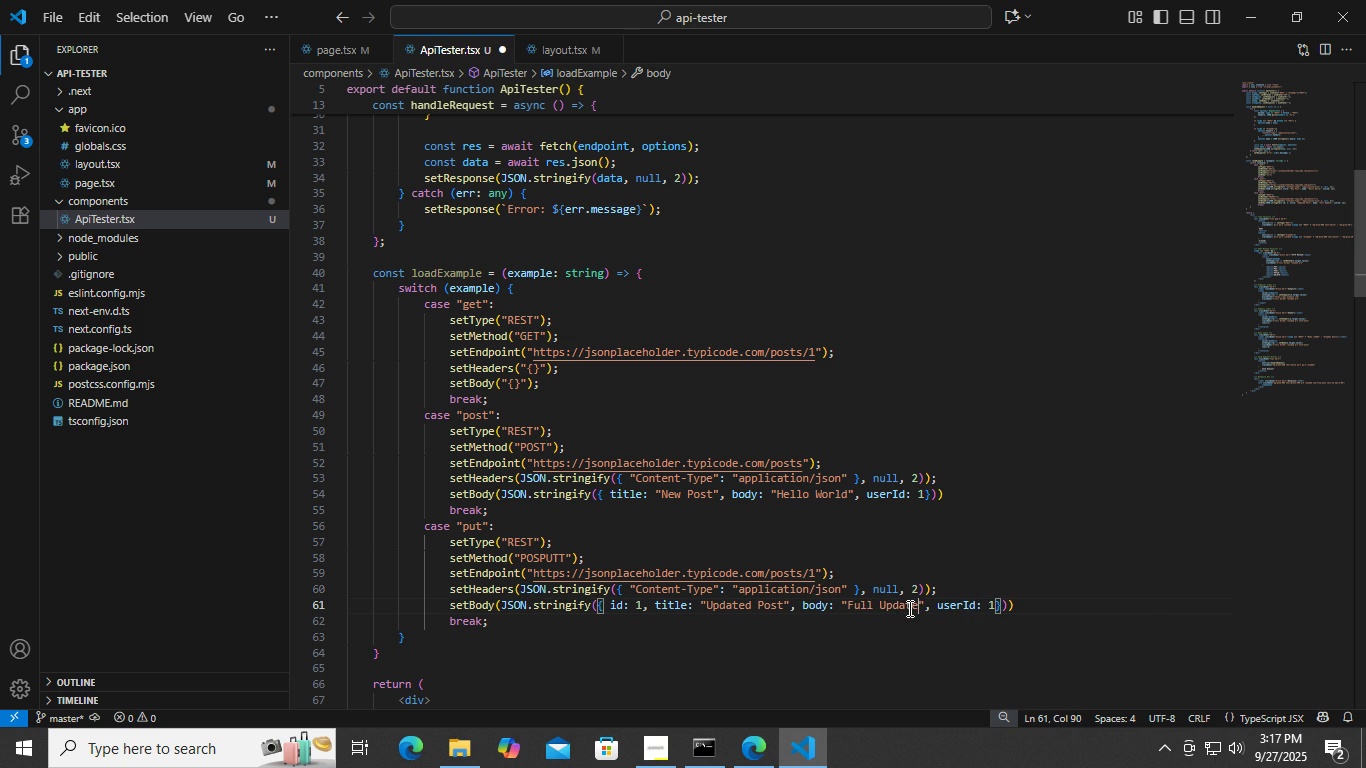 
key(Control+S)
 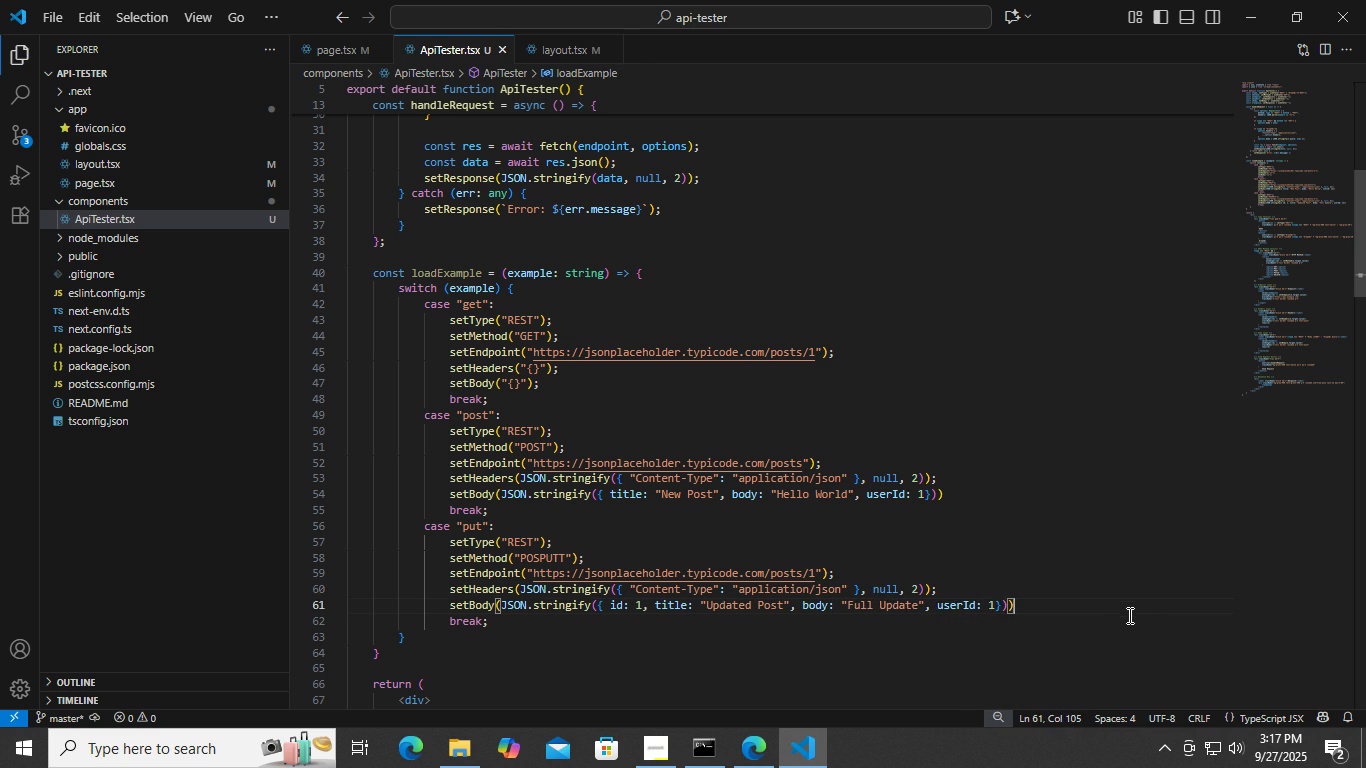 
double_click([1089, 615])
 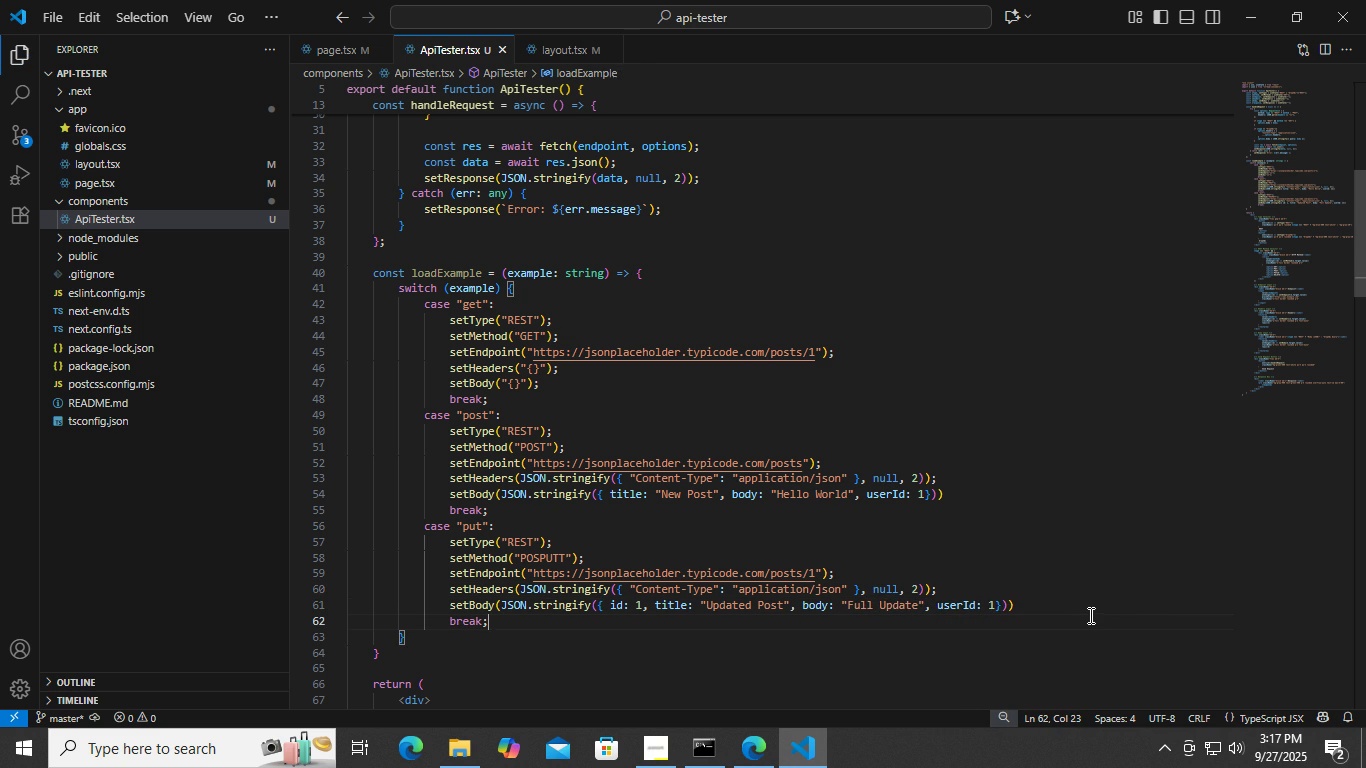 
key(Enter)
 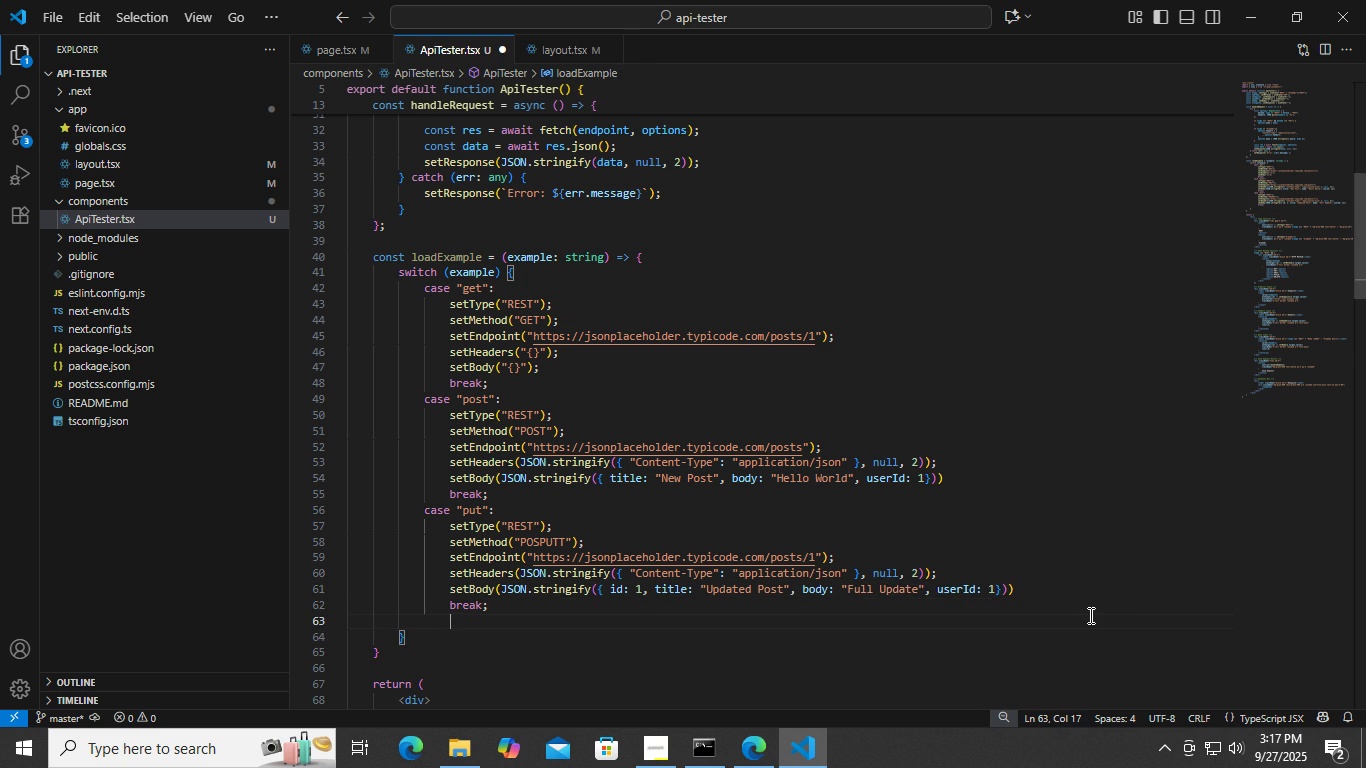 
key(Backspace)